 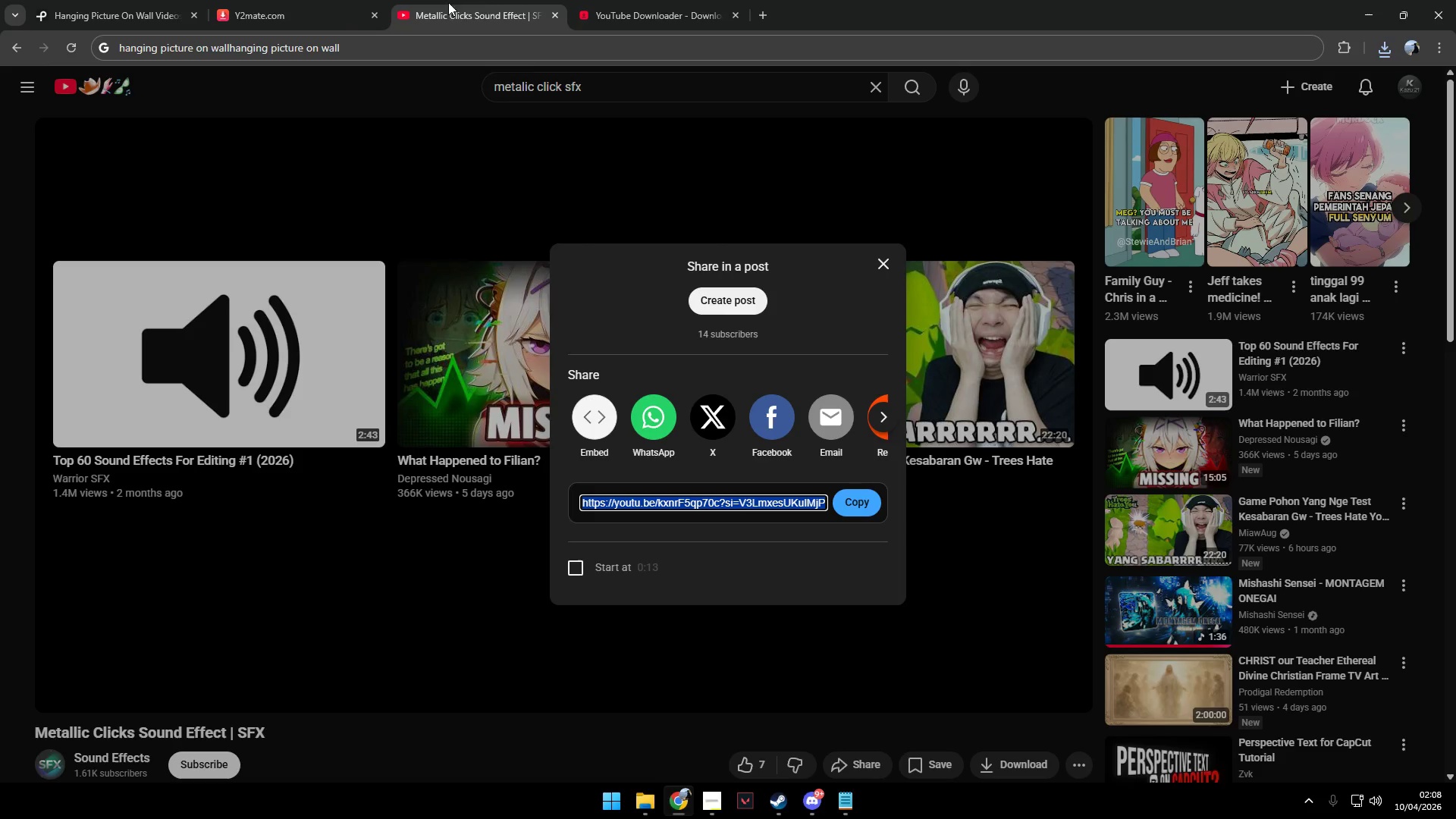 
double_click([86, 0])
 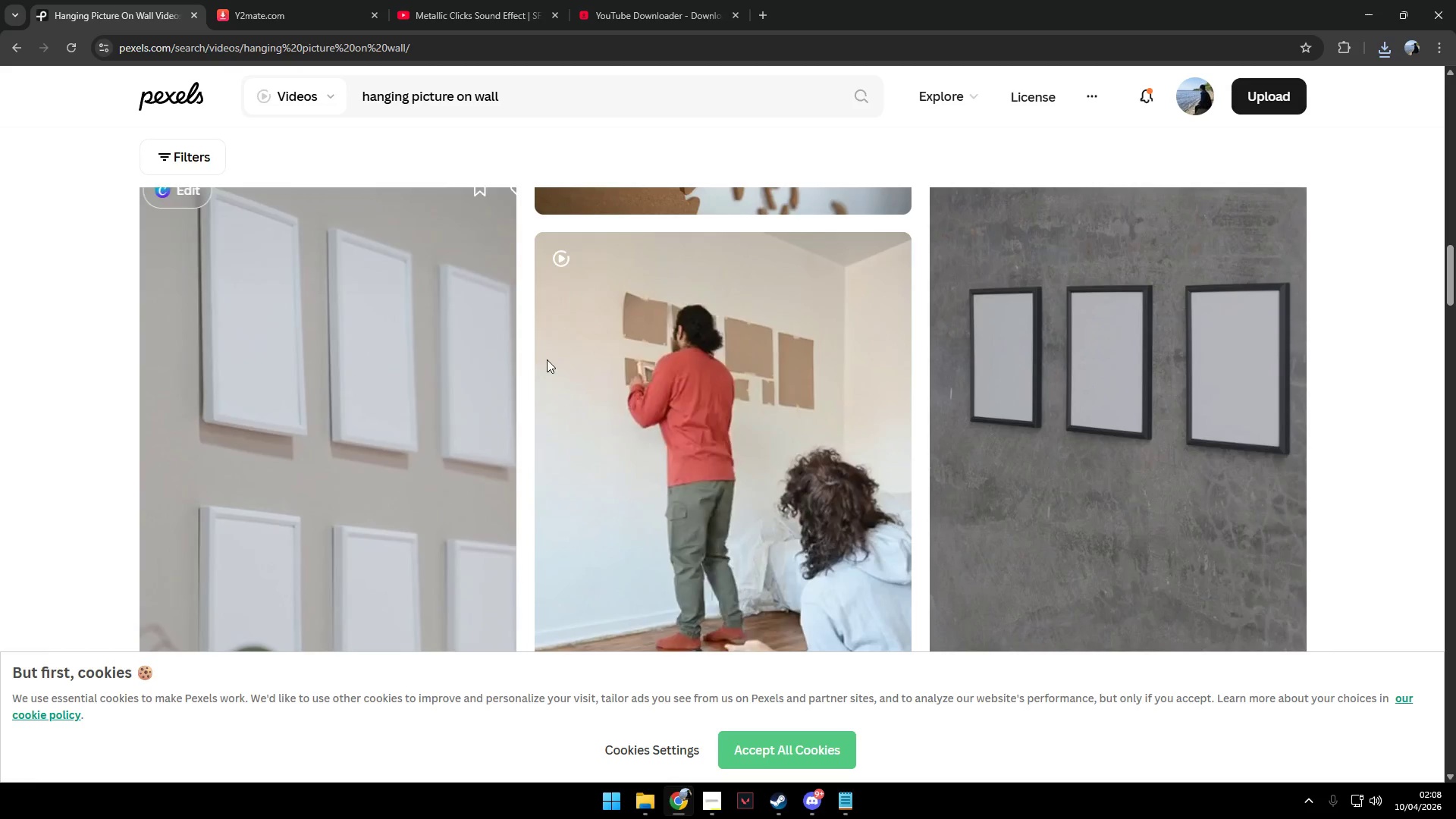 
left_click_drag(start_coordinate=[568, 105], to_coordinate=[185, 97])
 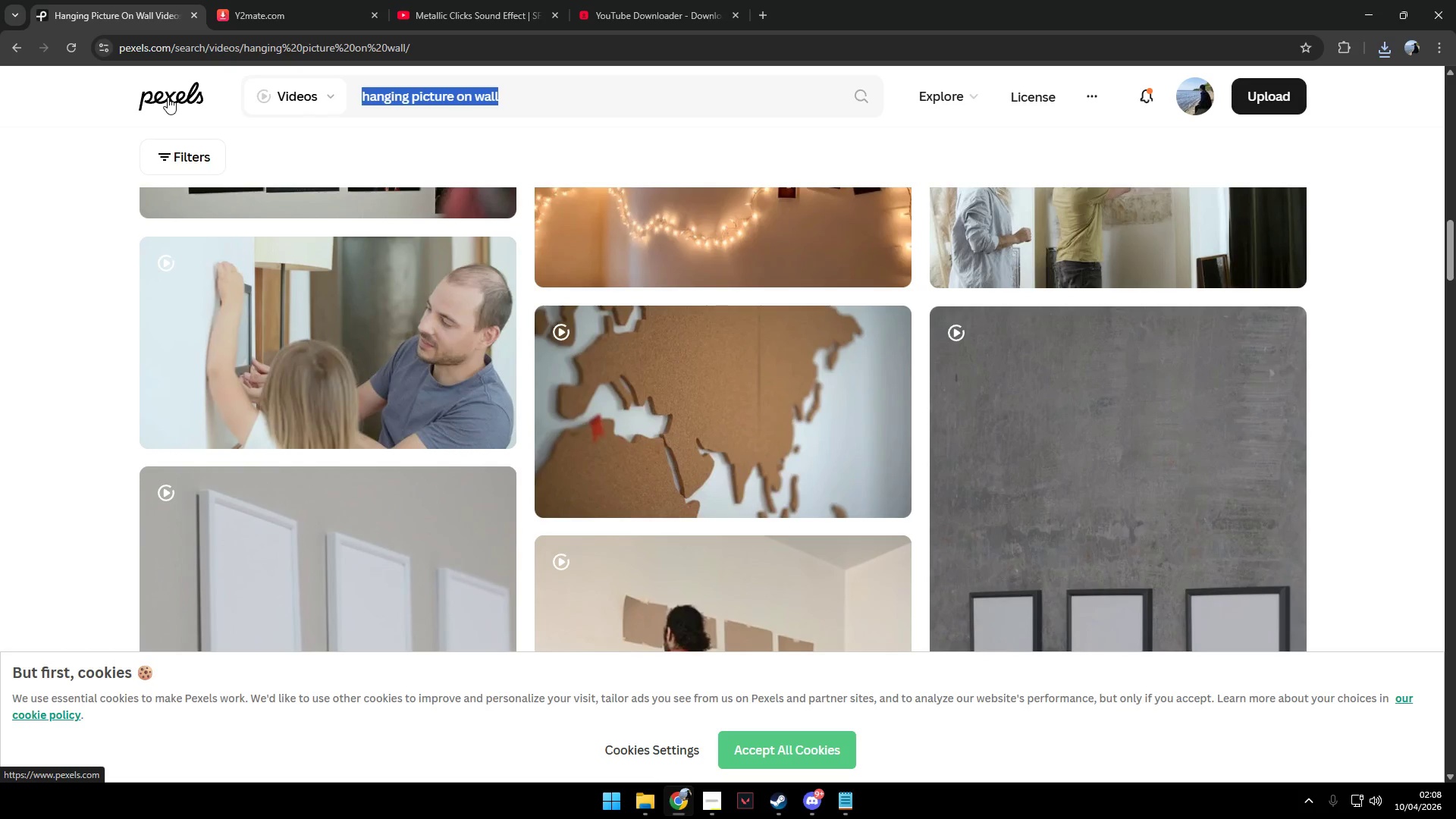 
scroll: coordinate [610, 390], scroll_direction: up, amount: 4.0
 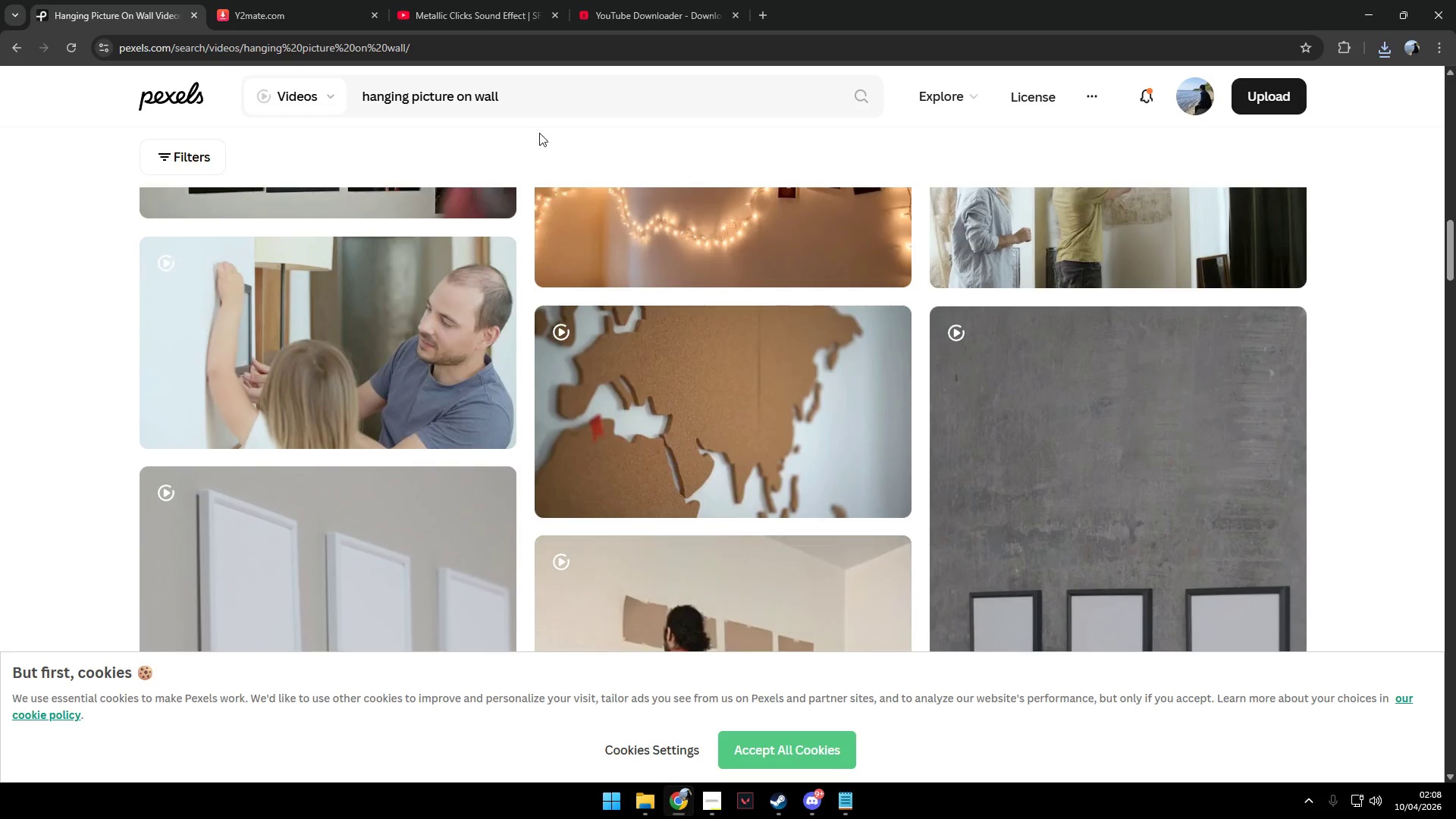 
type(modern green)
 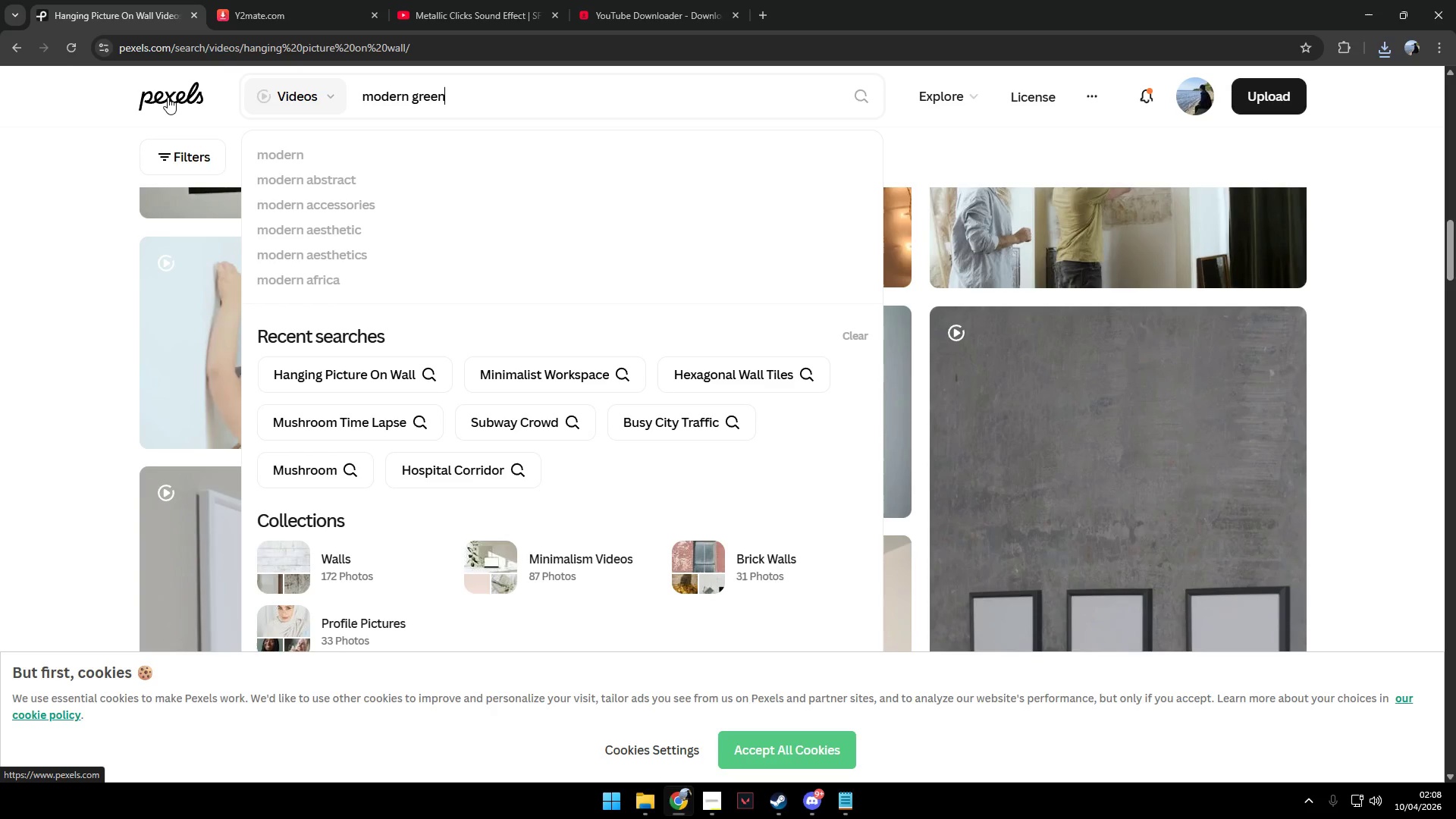 
key(Enter)
 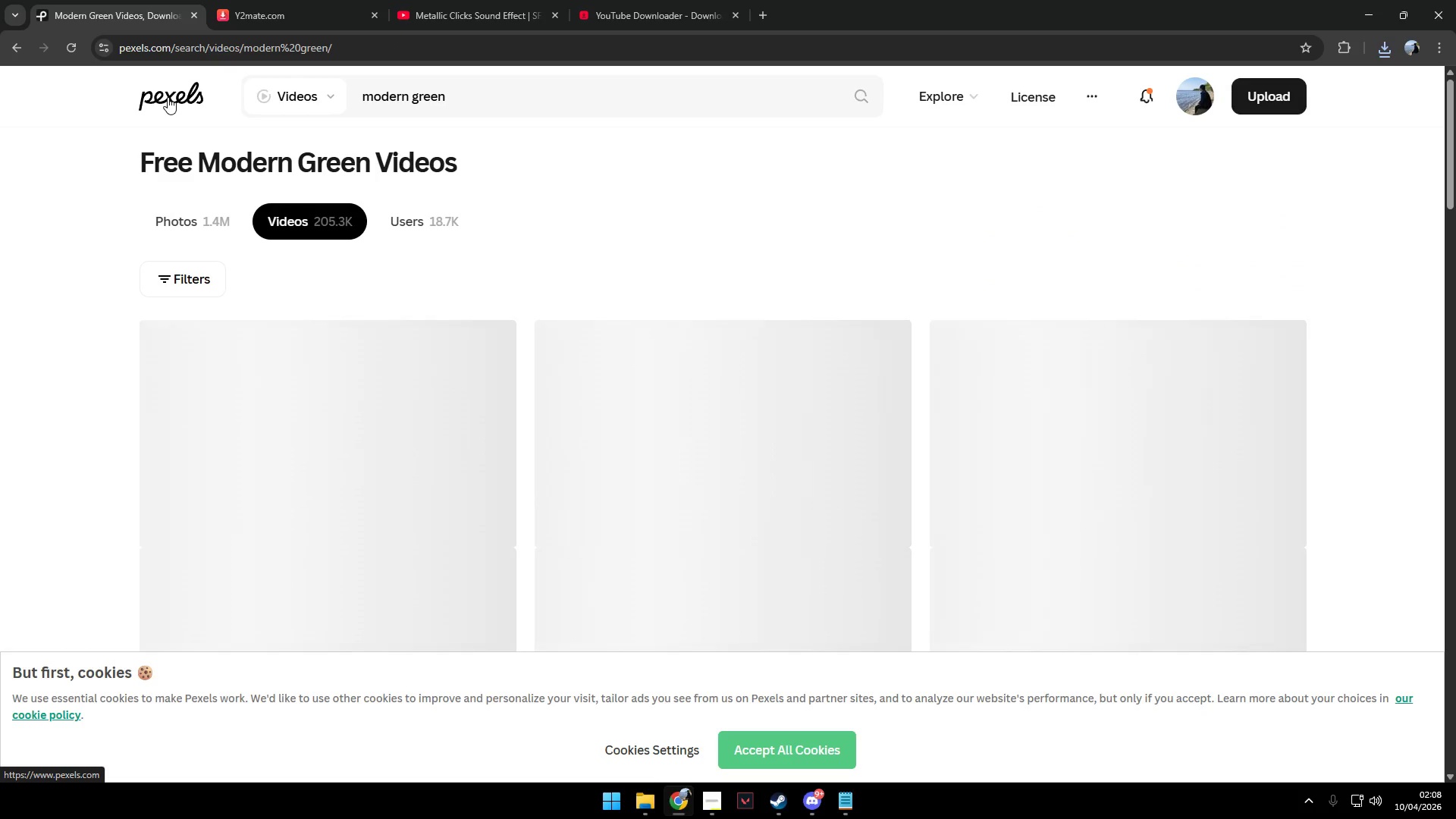 
scroll: coordinate [632, 423], scroll_direction: down, amount: 22.0
 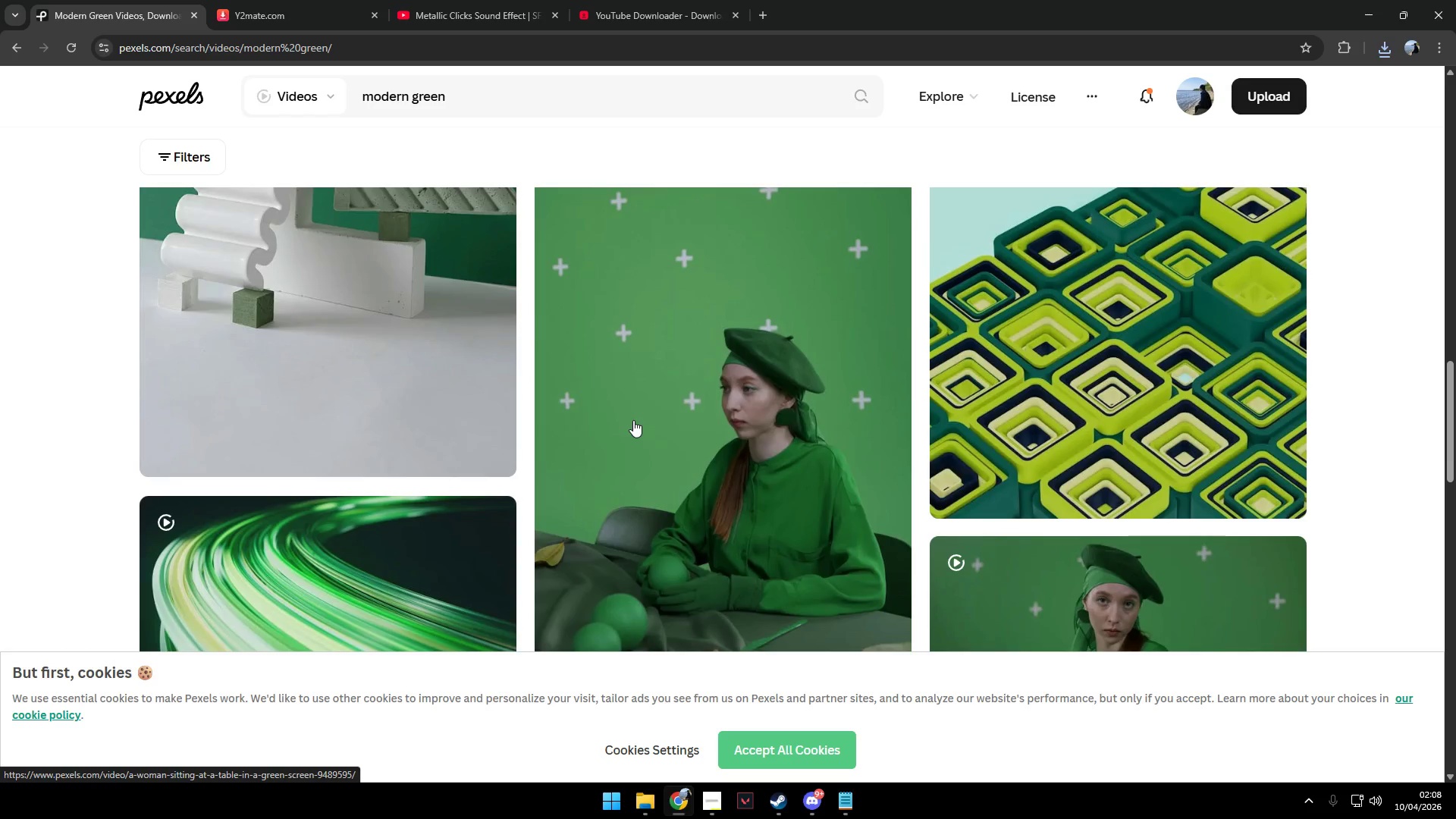 
scroll: coordinate [634, 418], scroll_direction: down, amount: 19.0
 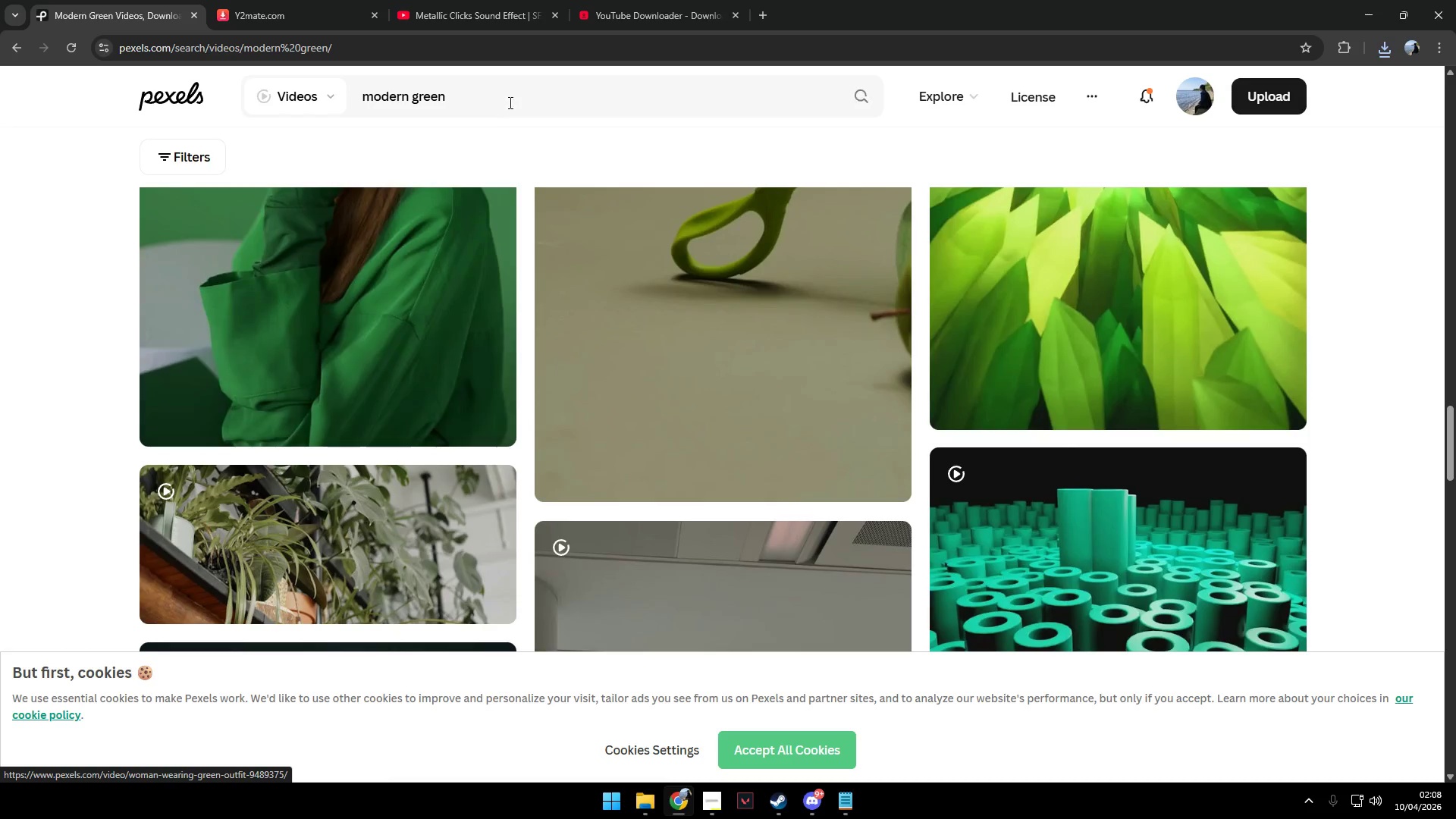 
left_click_drag(start_coordinate=[560, 93], to_coordinate=[214, 99])
 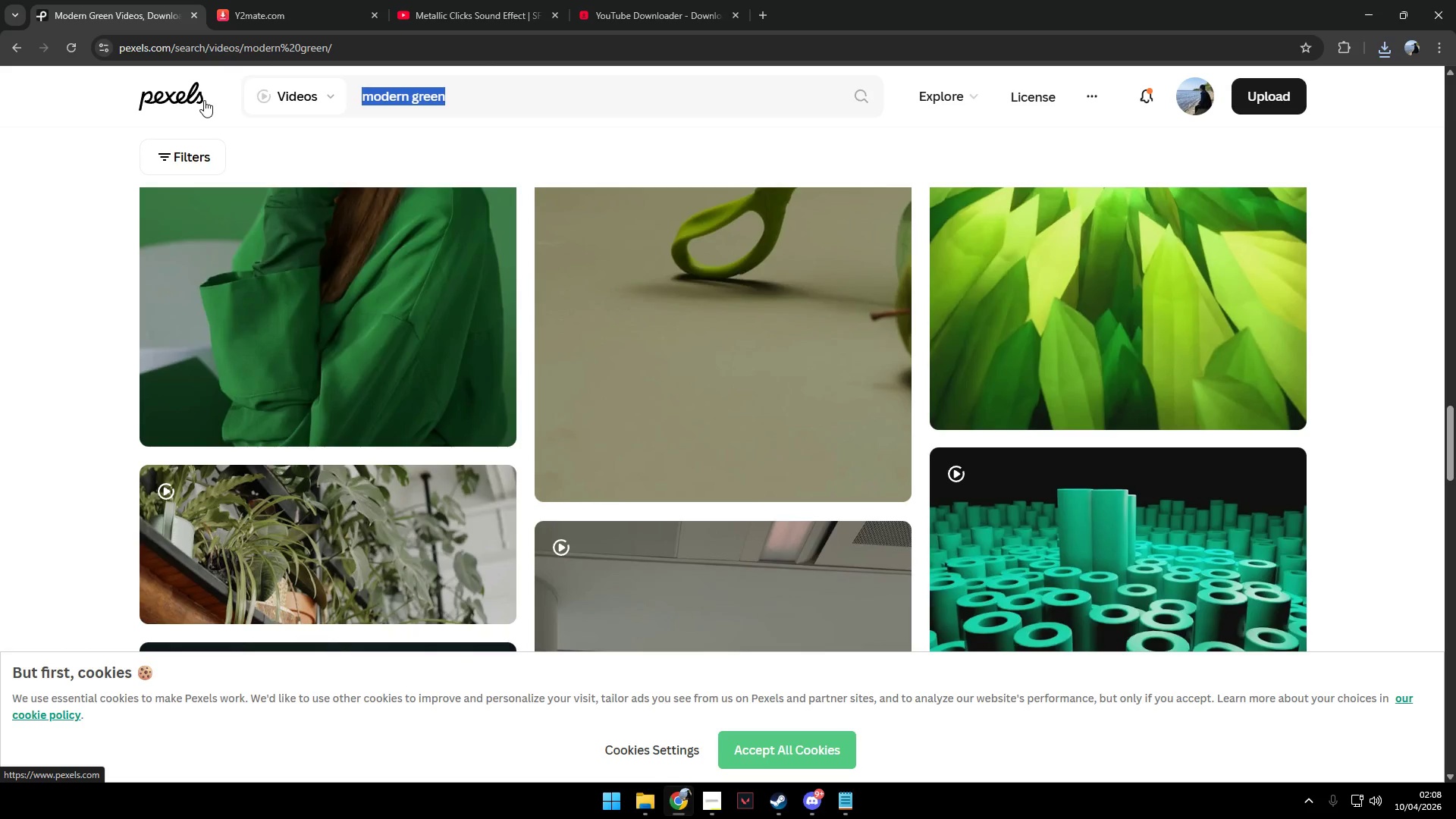 
type(indr)
key(Backspace)
type(oor plant)
 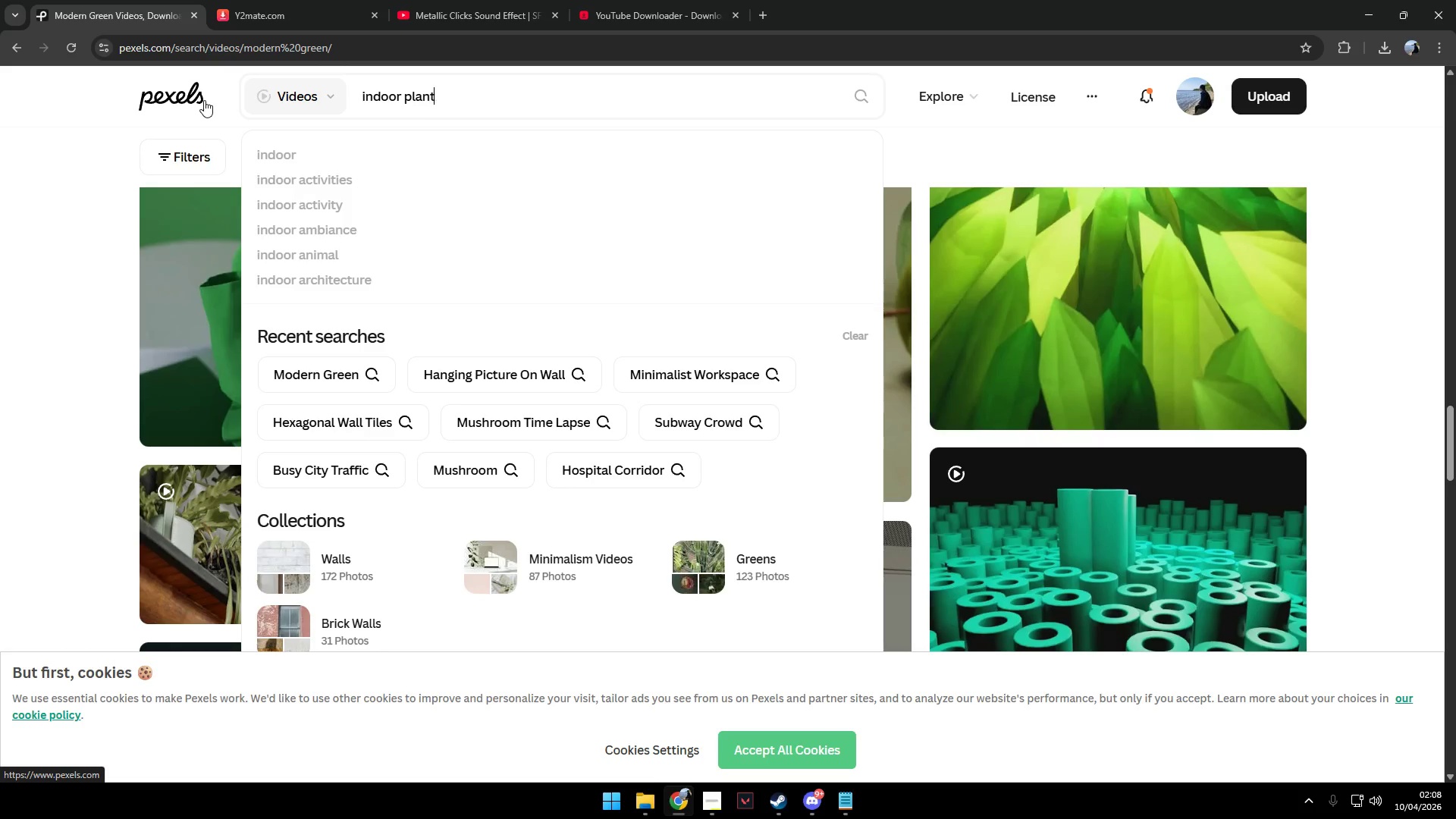 
key(Enter)
 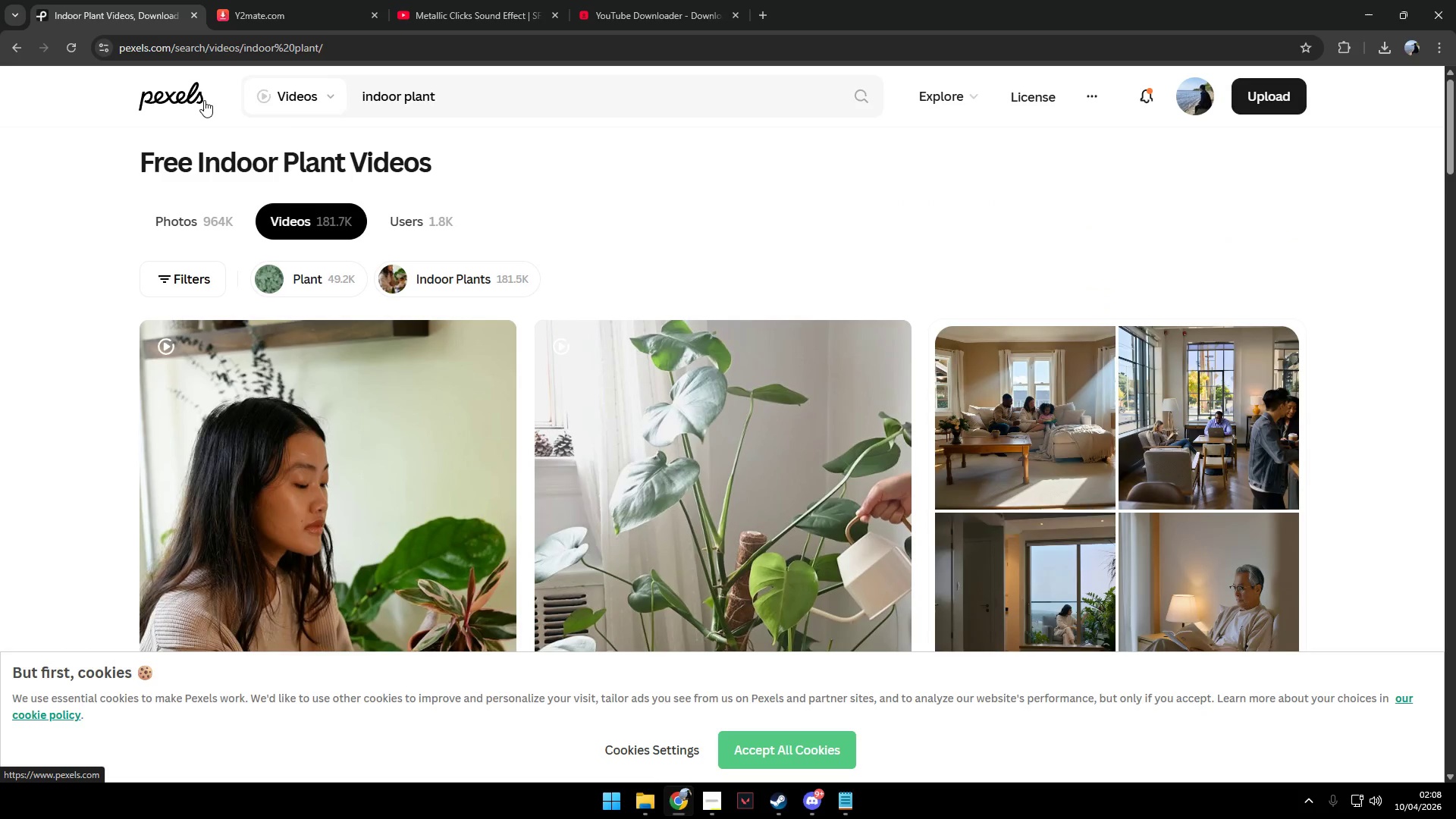 
wait(7.02)
 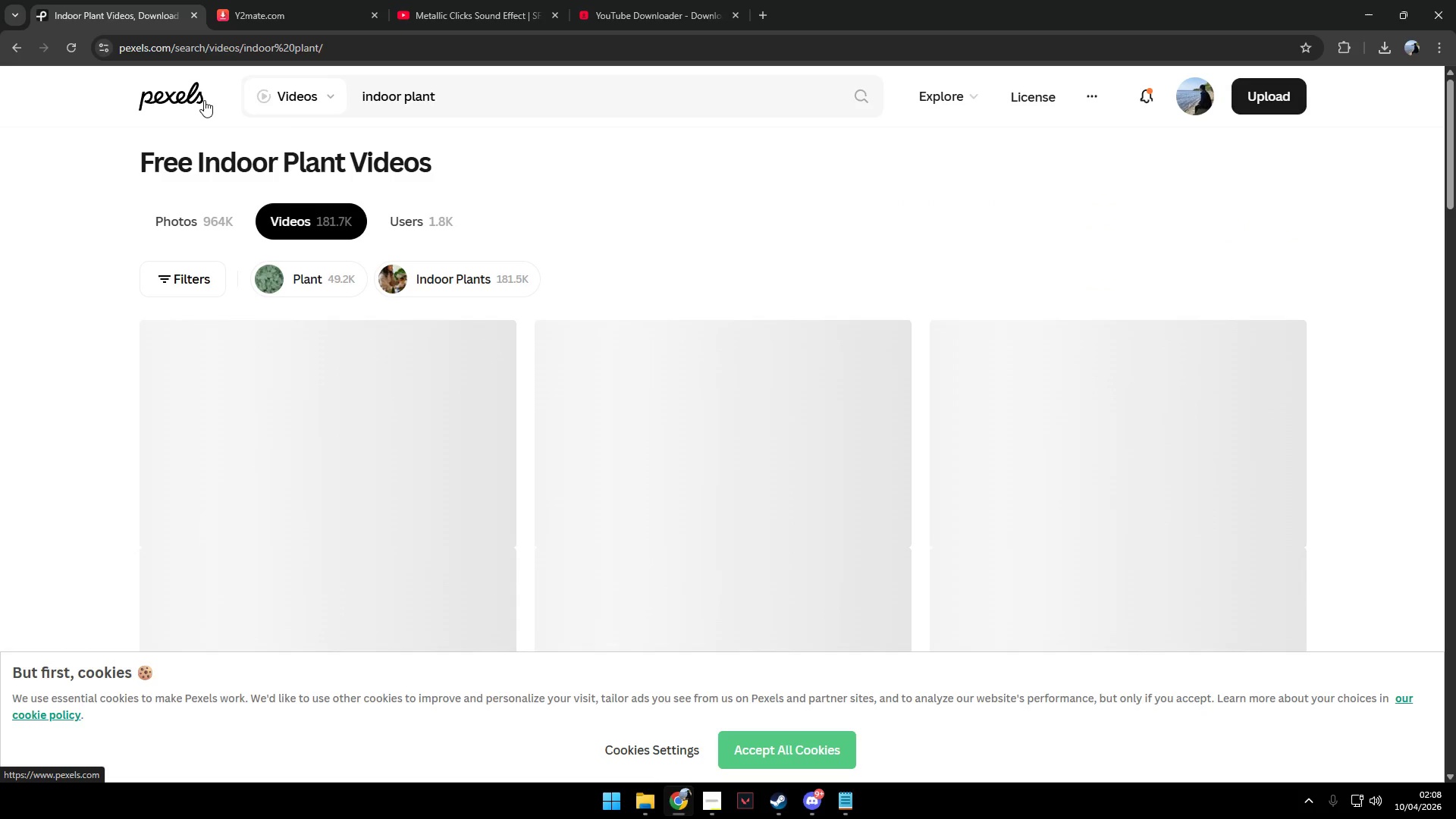 
scroll: coordinate [1075, 473], scroll_direction: down, amount: 25.0
 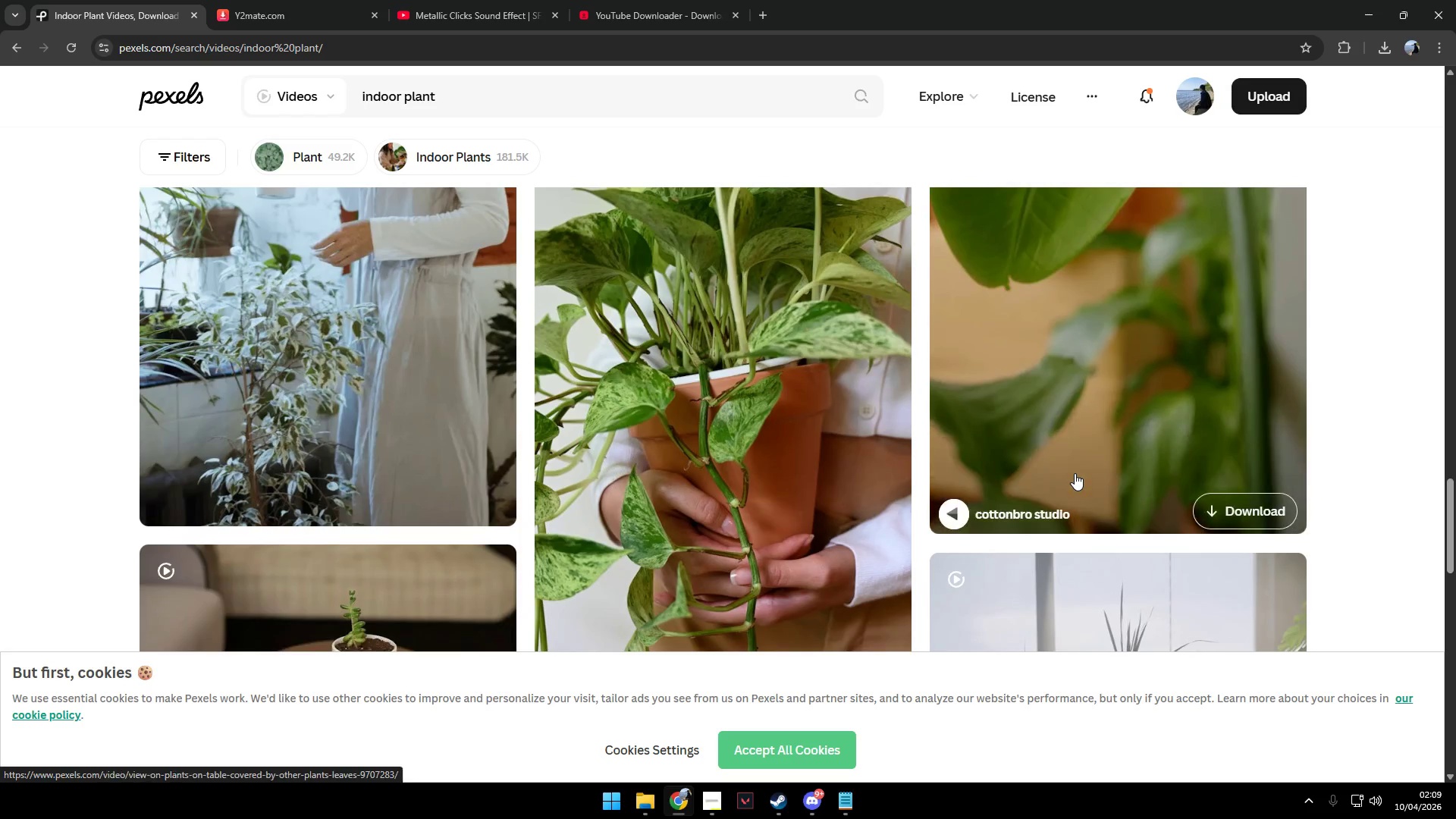 
scroll: coordinate [1075, 472], scroll_direction: down, amount: 8.0
 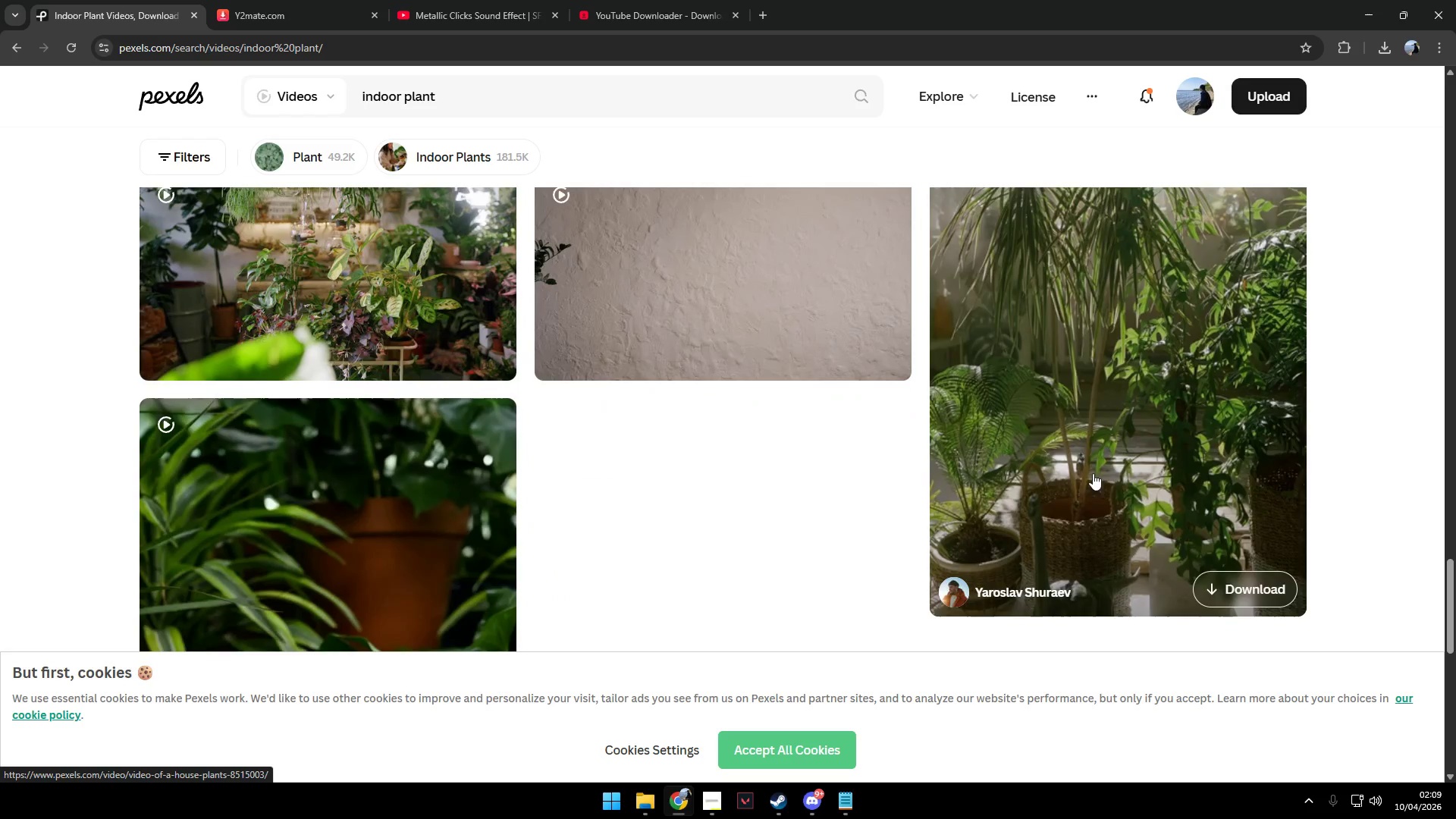 
scroll: coordinate [1147, 488], scroll_direction: up, amount: 2.0
 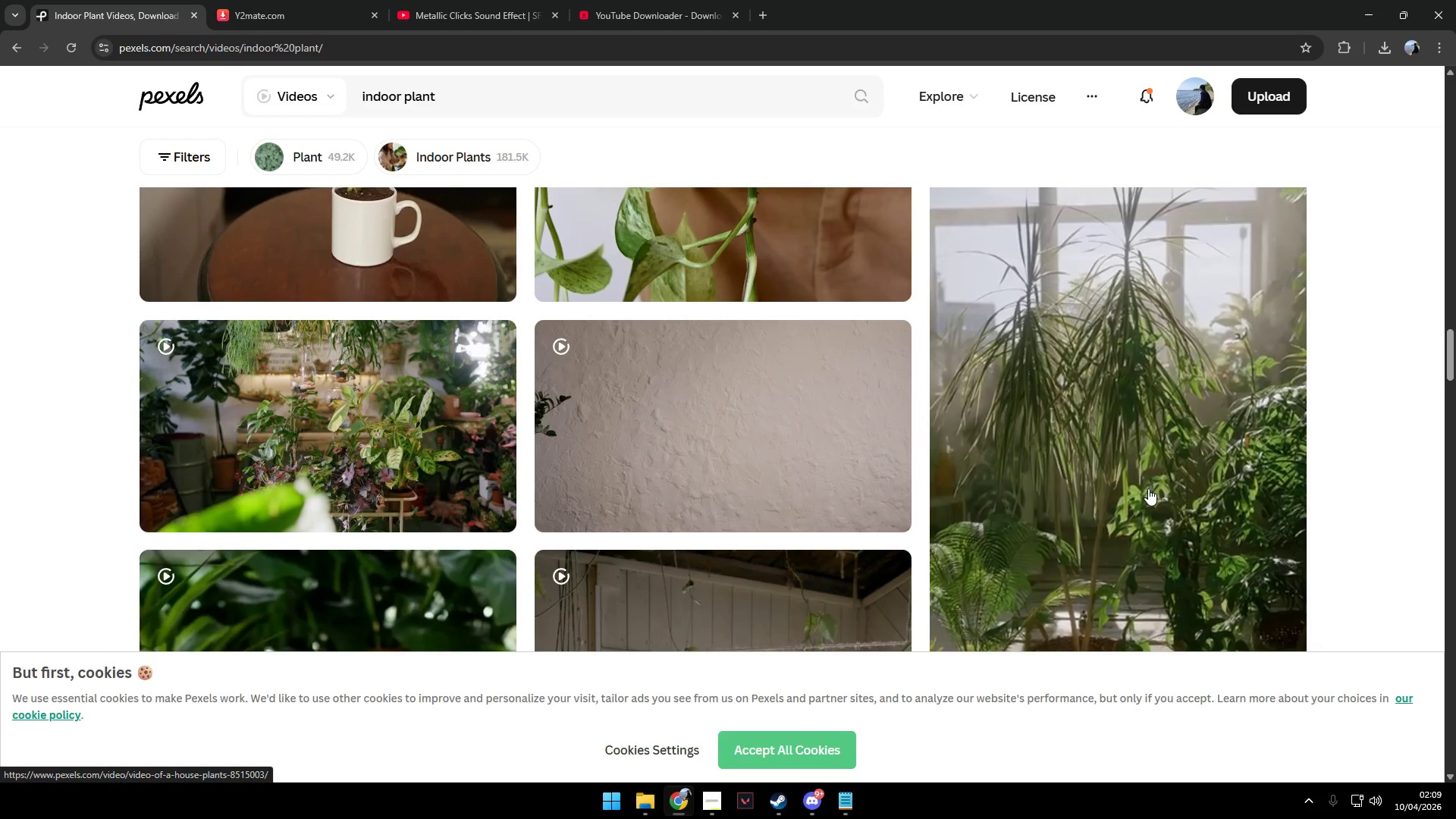 
scroll: coordinate [1148, 488], scroll_direction: down, amount: 3.0
 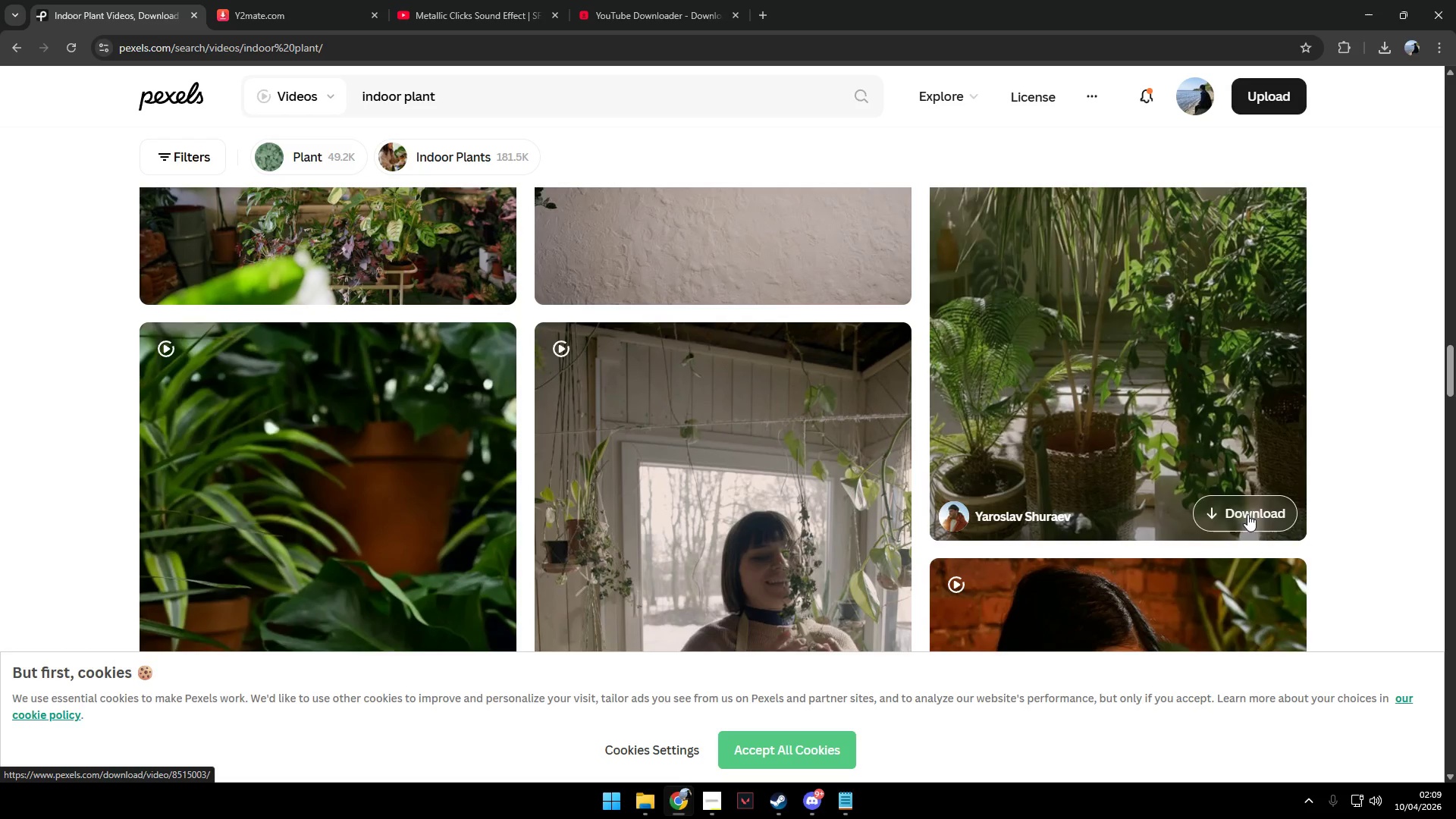 
left_click([1259, 516])
 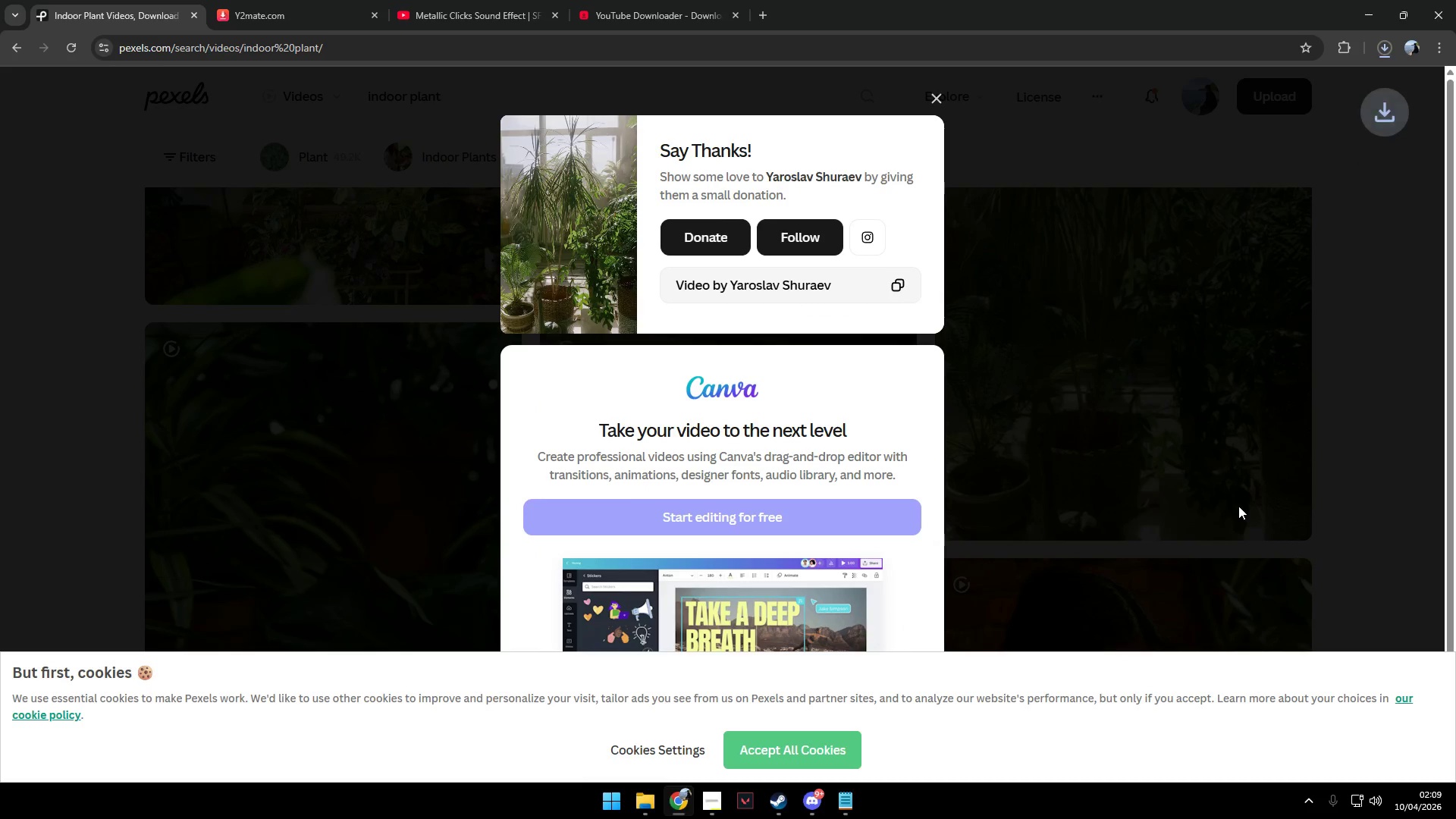 
scroll: coordinate [1222, 500], scroll_direction: down, amount: 16.0
 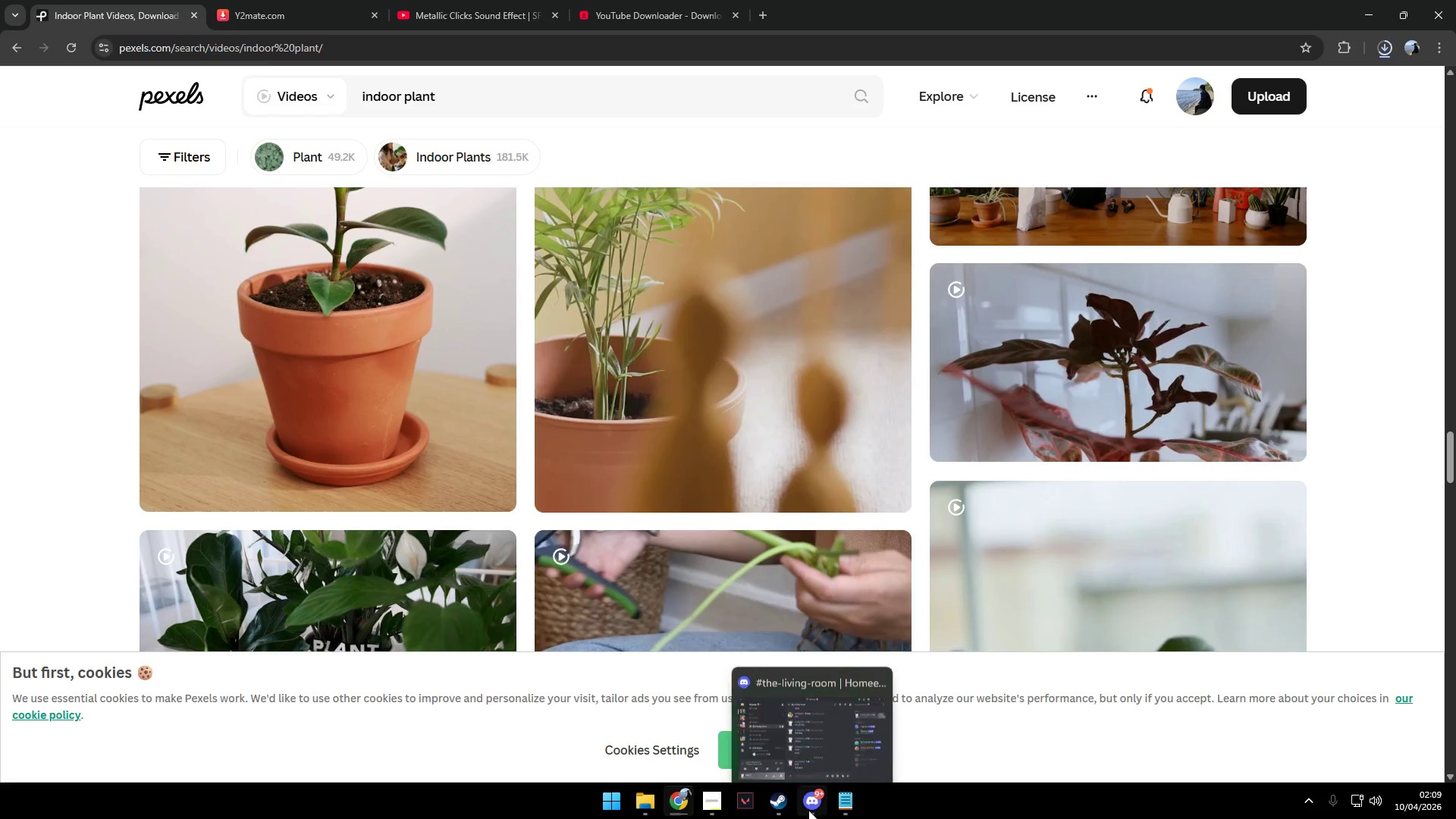 
left_click([708, 809])